 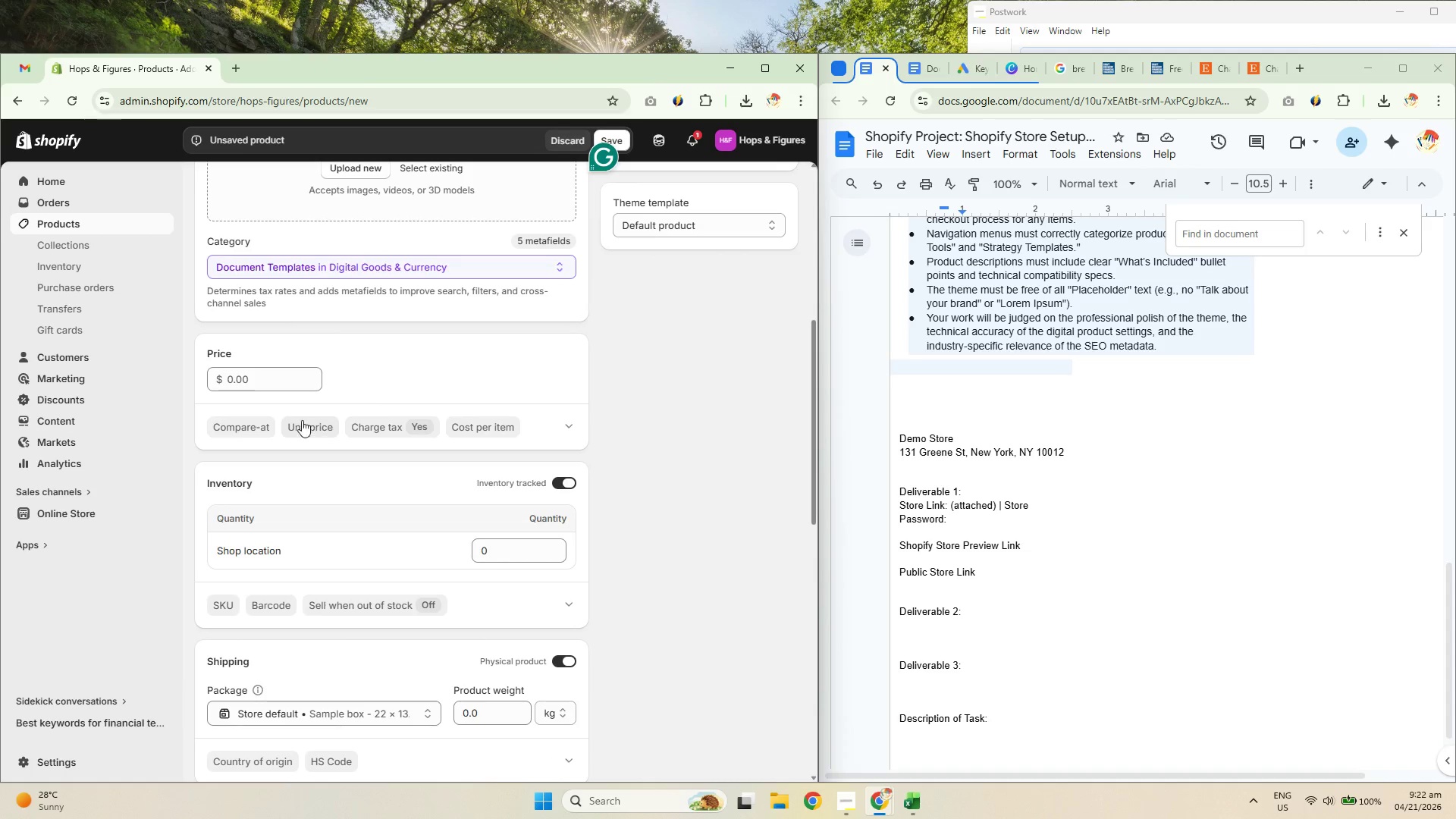 
scroll: coordinate [268, 525], scroll_direction: down, amount: 2.0
 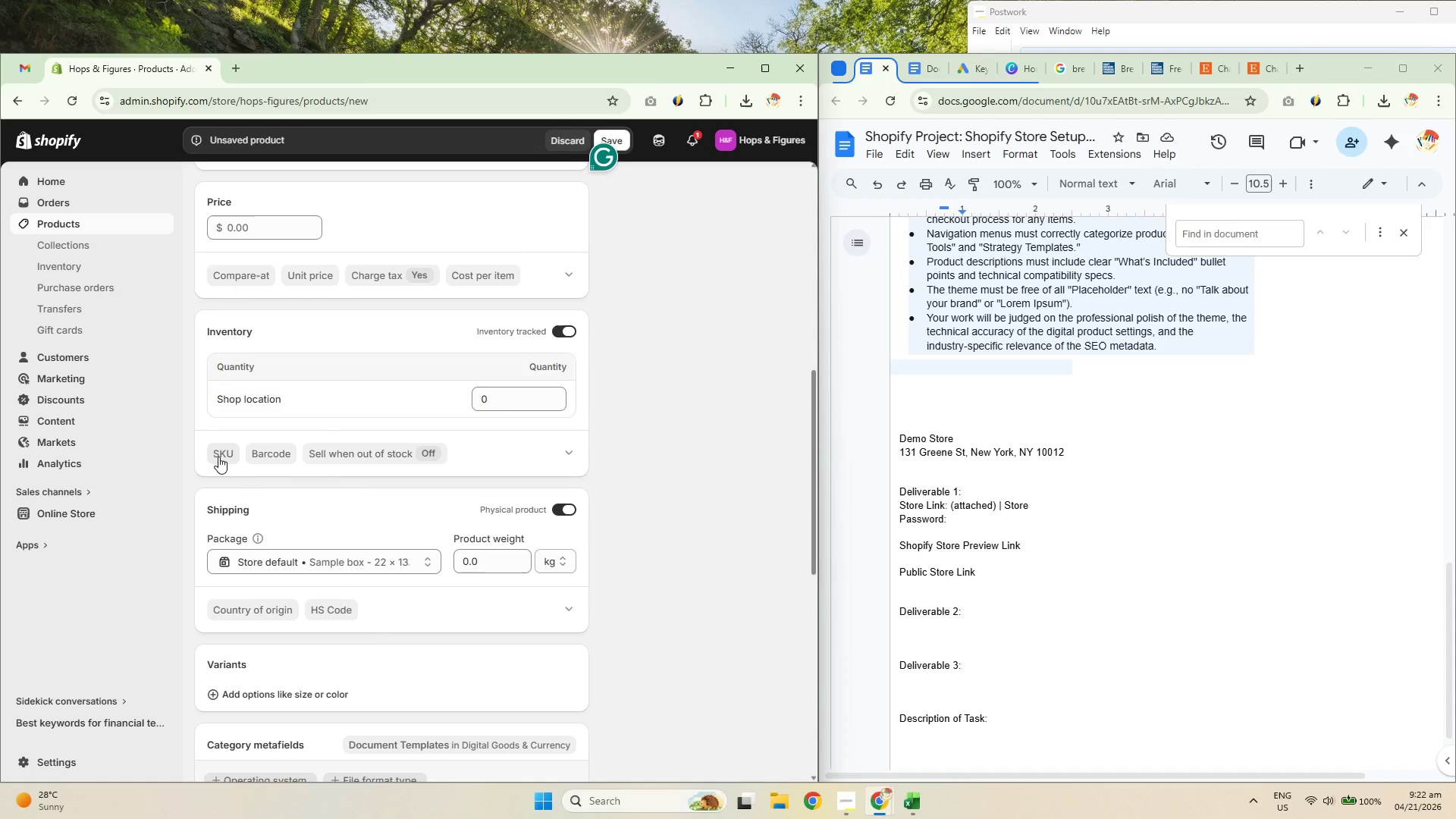 
left_click_drag(start_coordinate=[561, 333], to_coordinate=[567, 356])
 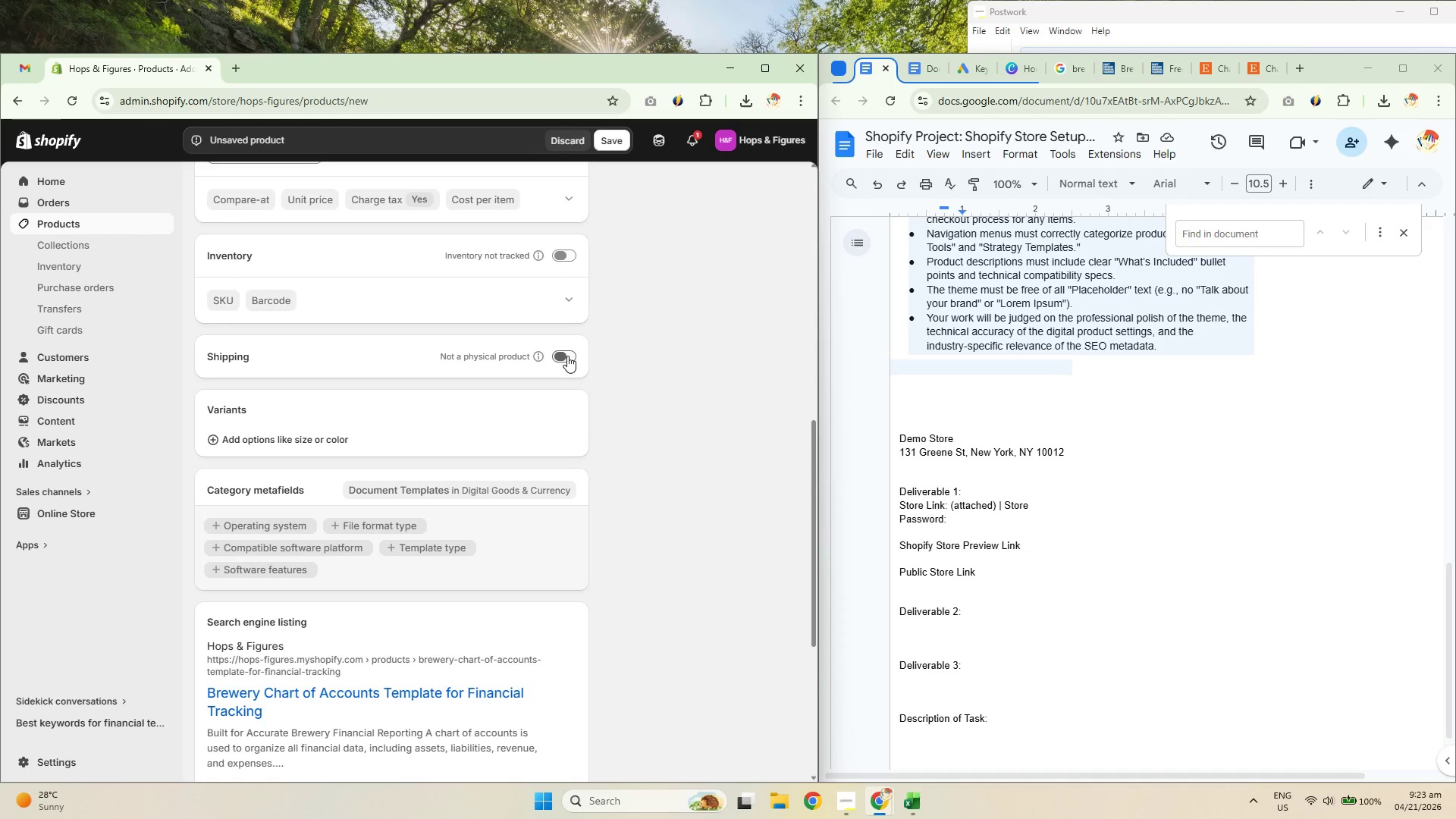 
scroll: coordinate [494, 433], scroll_direction: down, amount: 1.0
 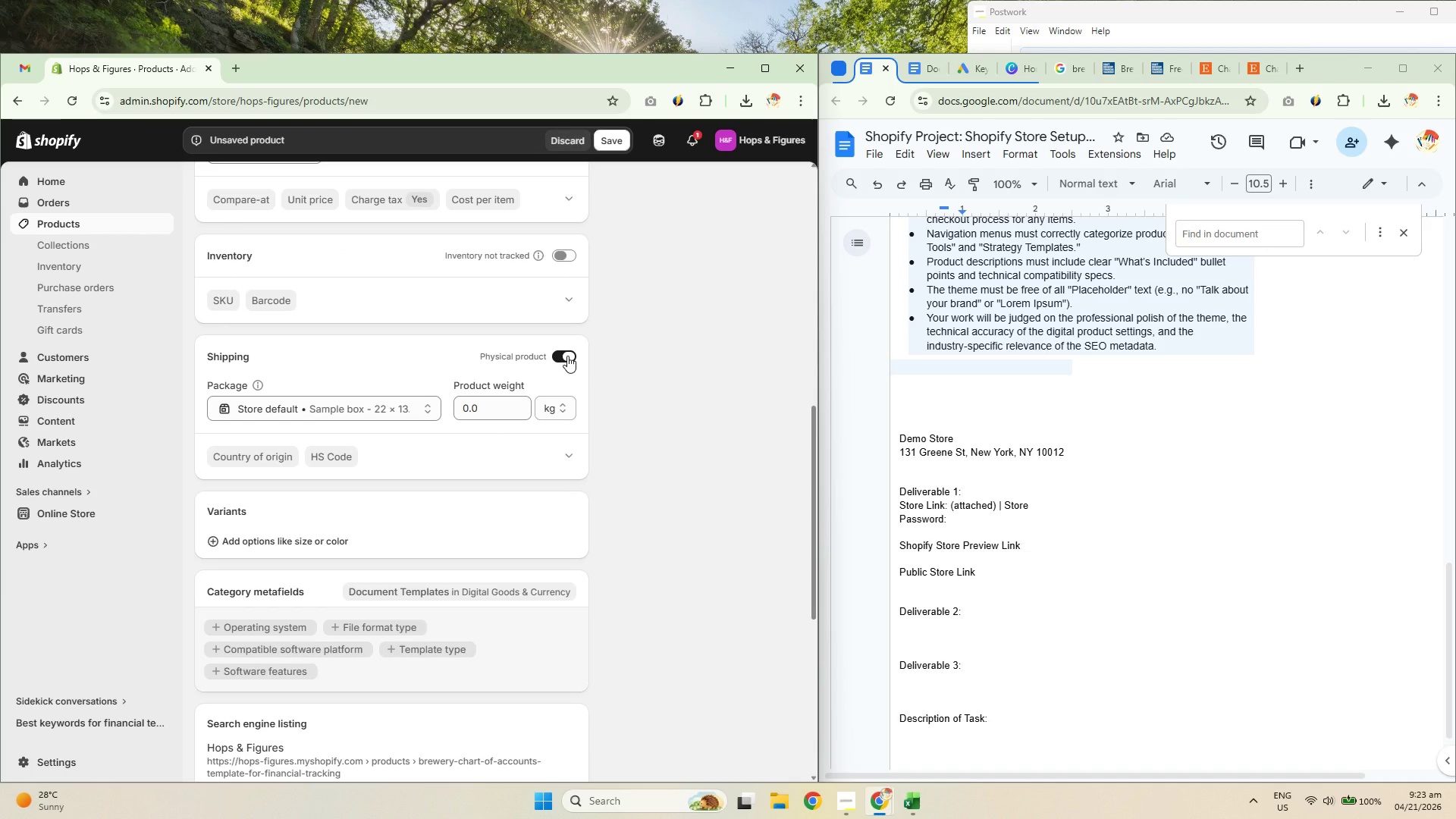 
left_click([567, 356])
 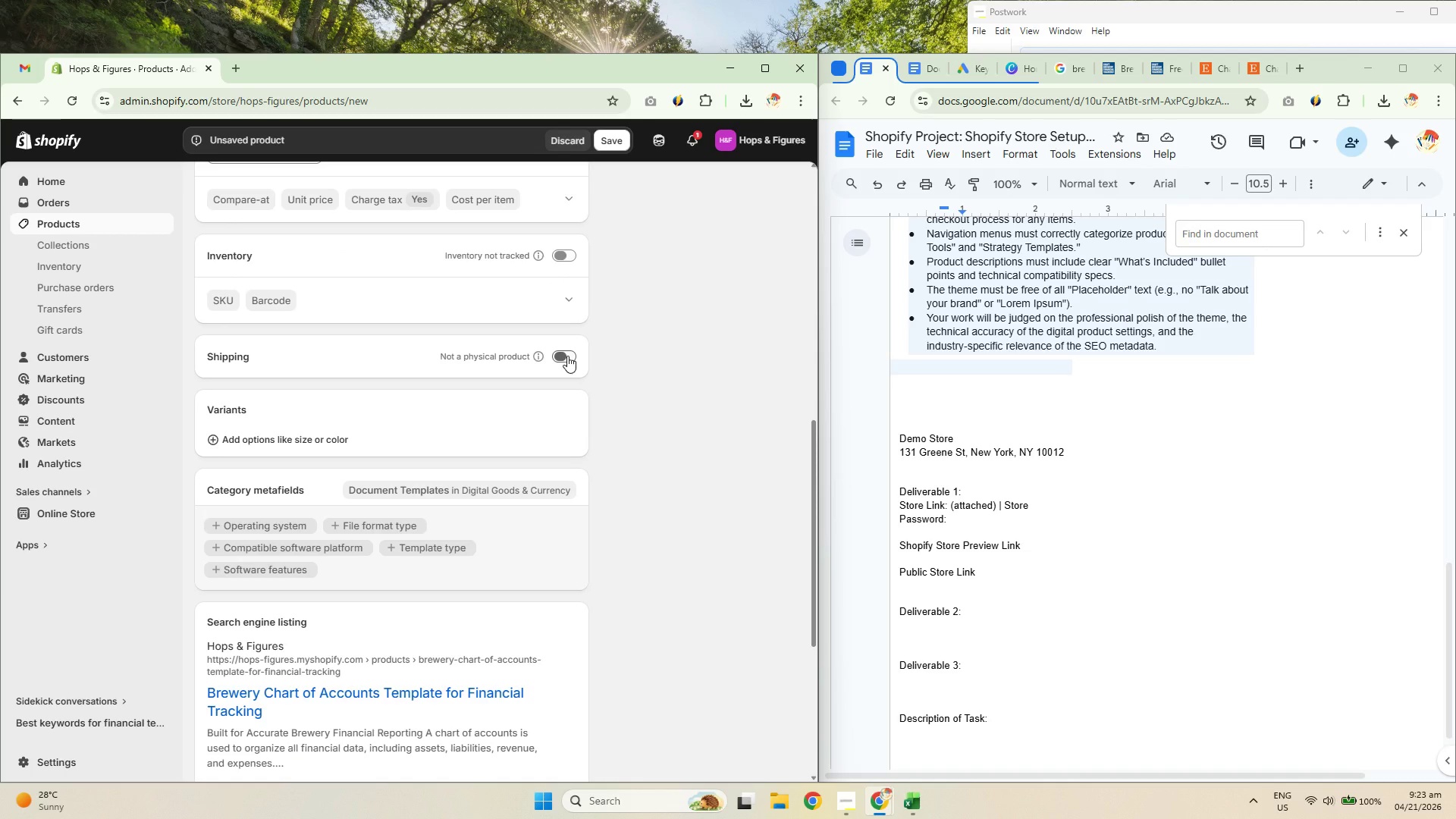 
left_click([567, 256])
 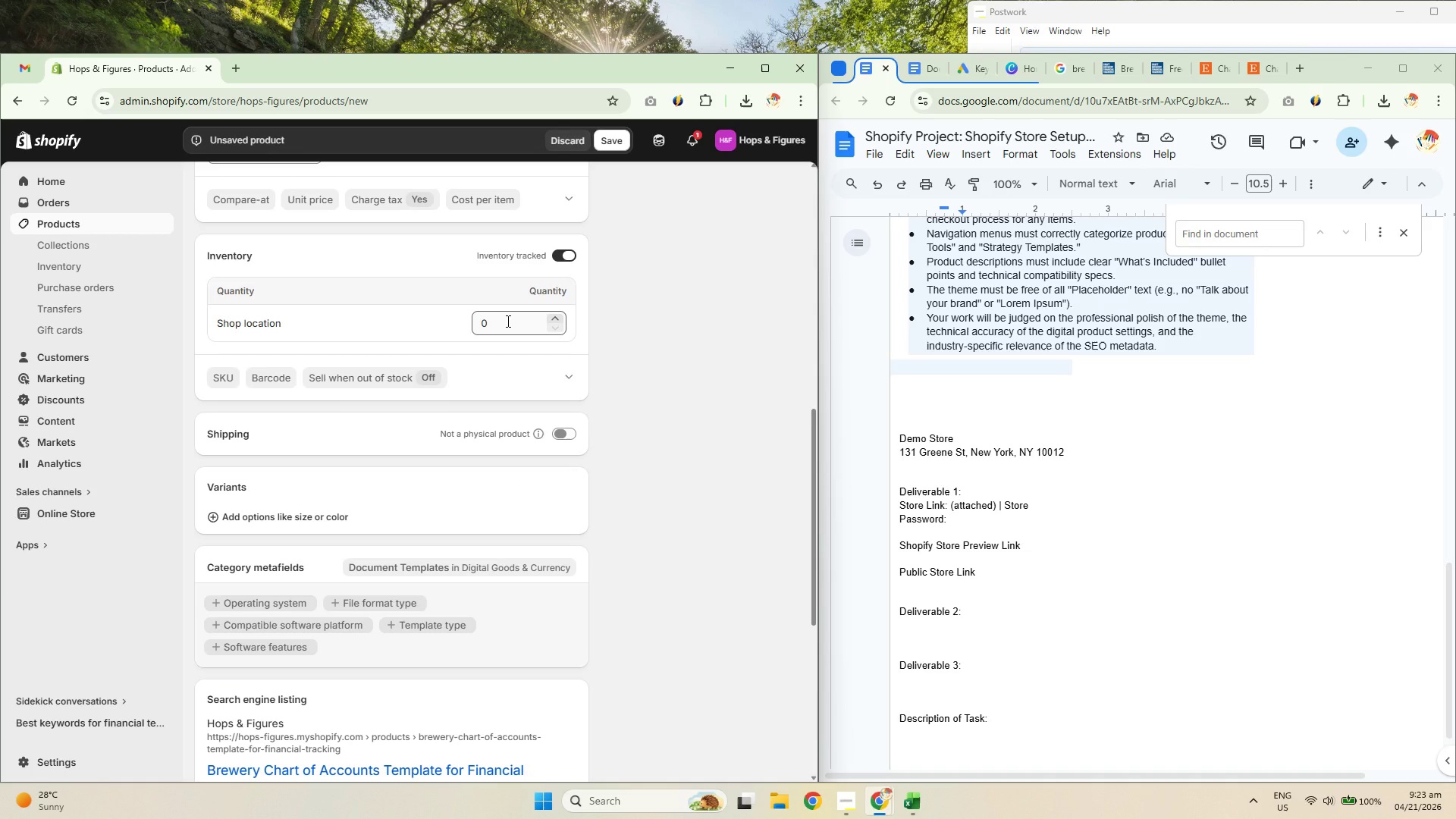 
left_click_drag(start_coordinate=[509, 321], to_coordinate=[433, 322])
 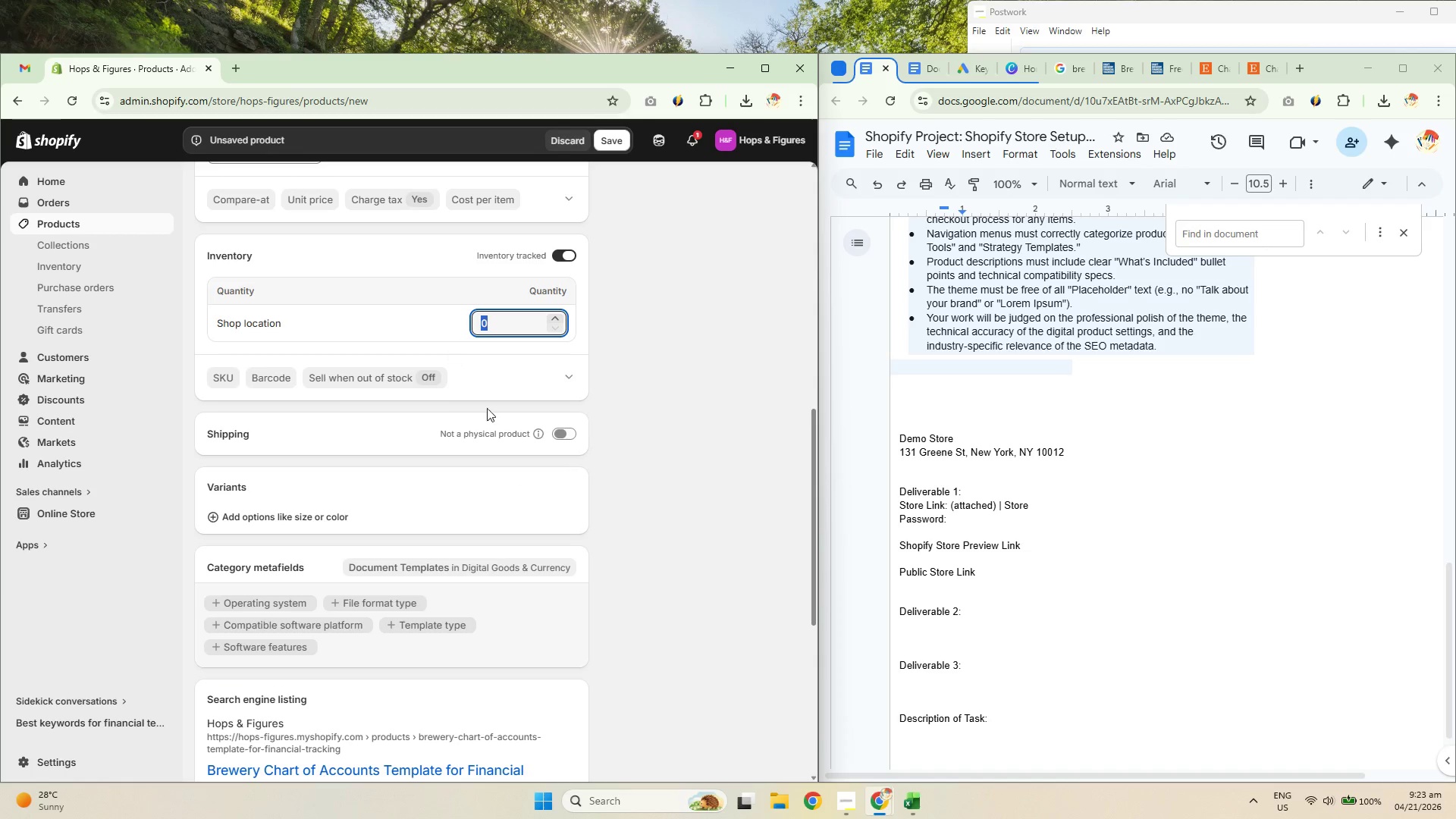 
scroll: coordinate [398, 471], scroll_direction: up, amount: 12.0
 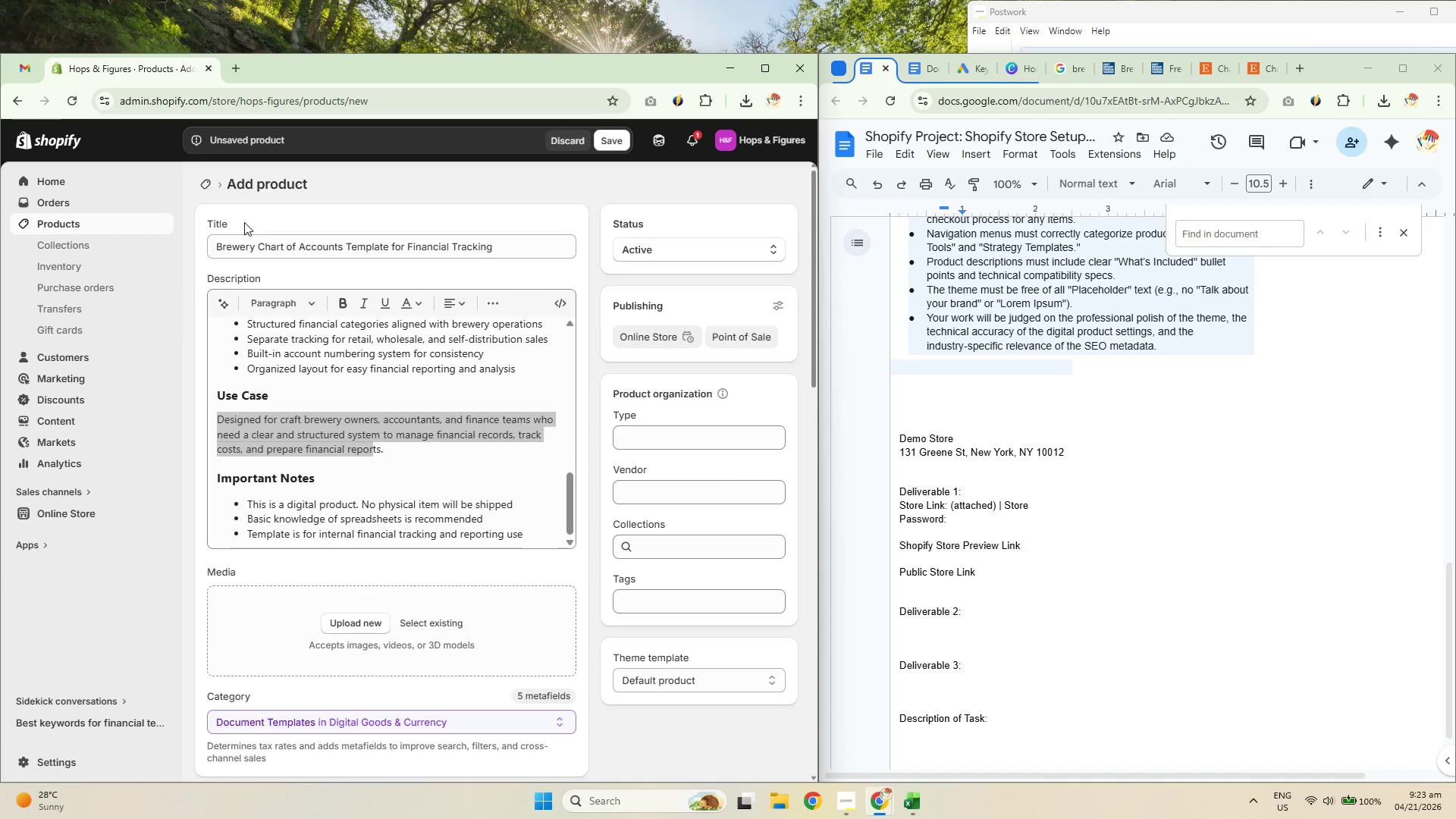 
scroll: coordinate [248, 368], scroll_direction: down, amount: 7.0
 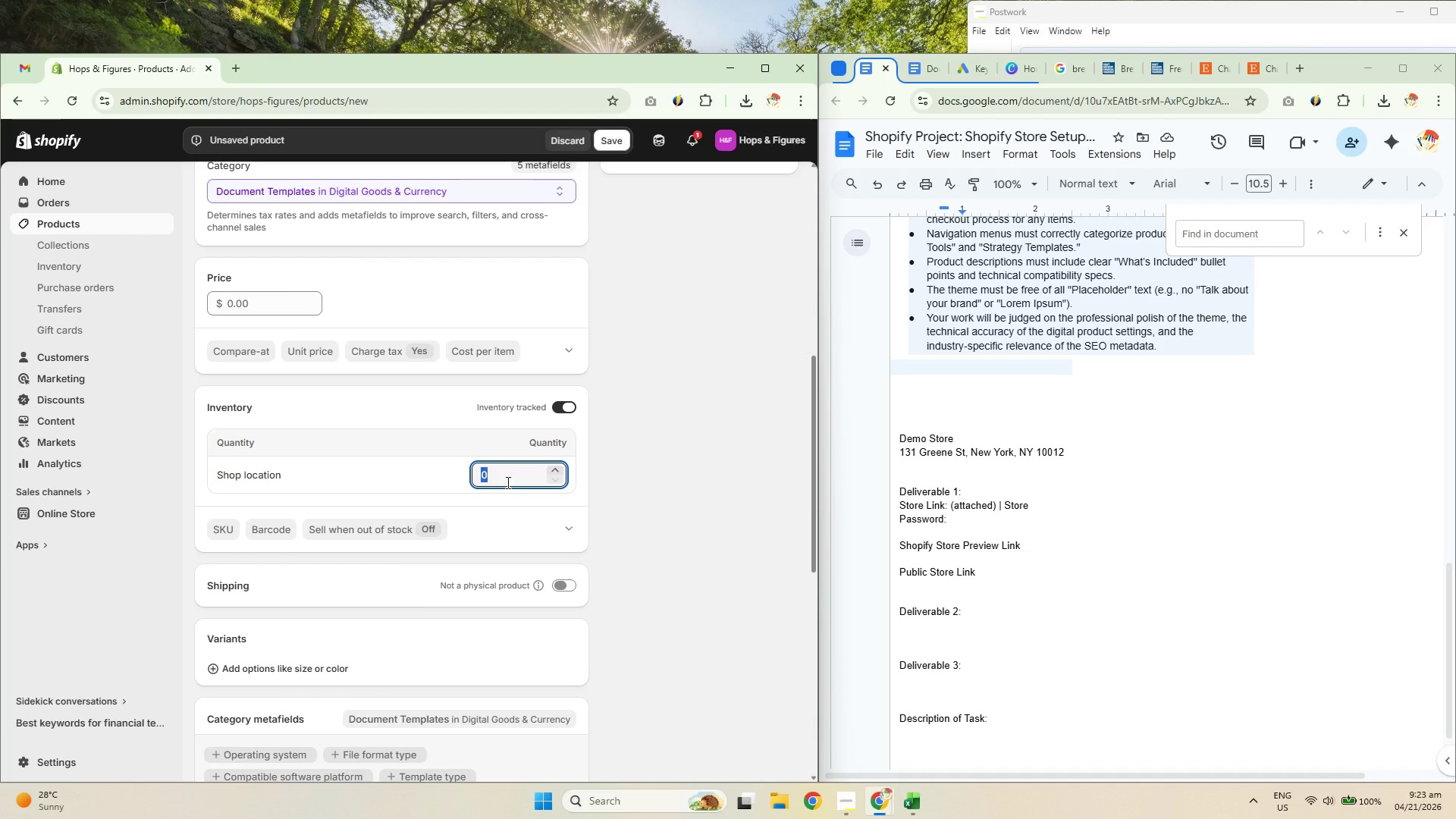 
left_click([514, 479])
 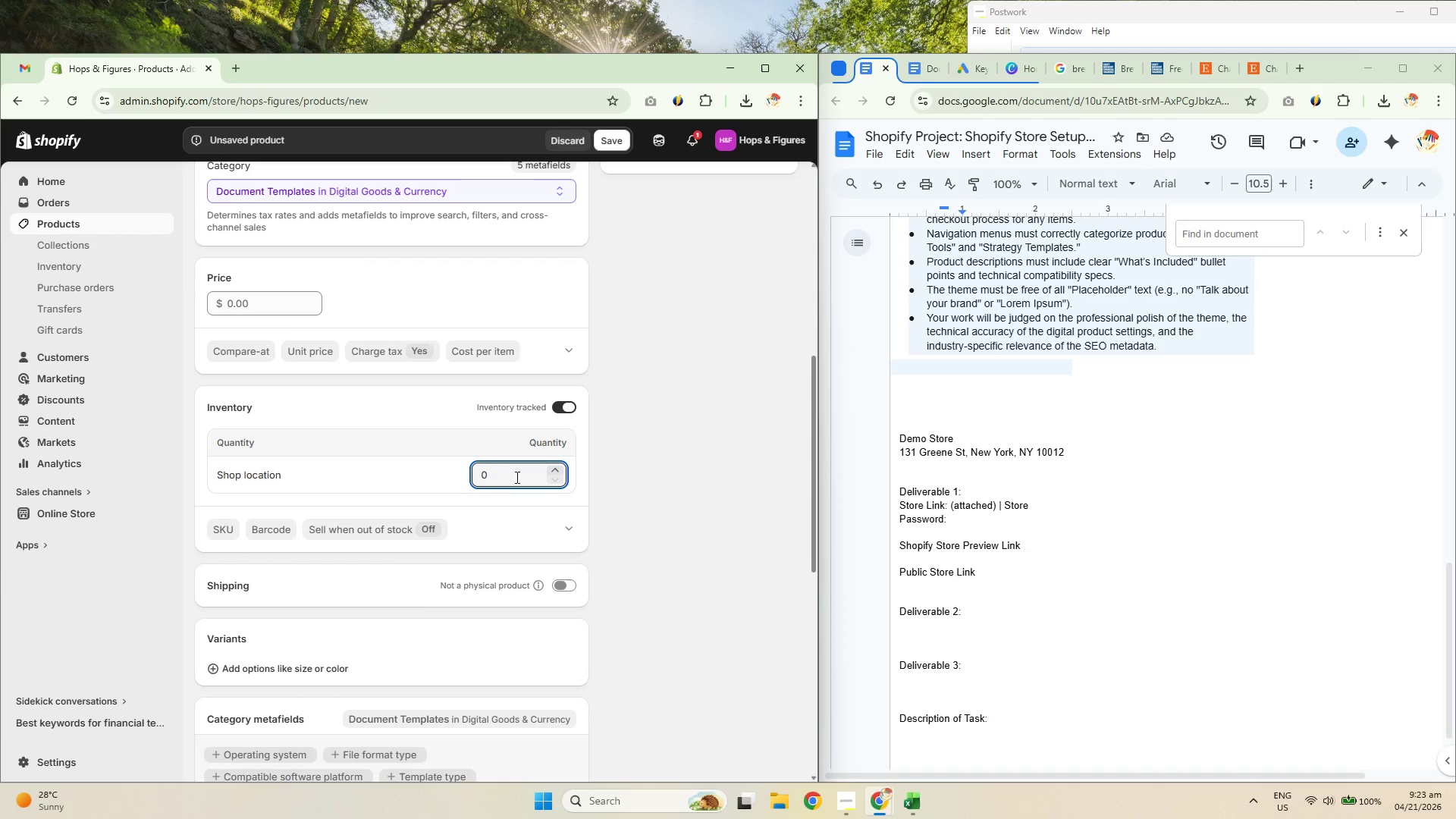 
left_click_drag(start_coordinate=[516, 477], to_coordinate=[425, 466])
 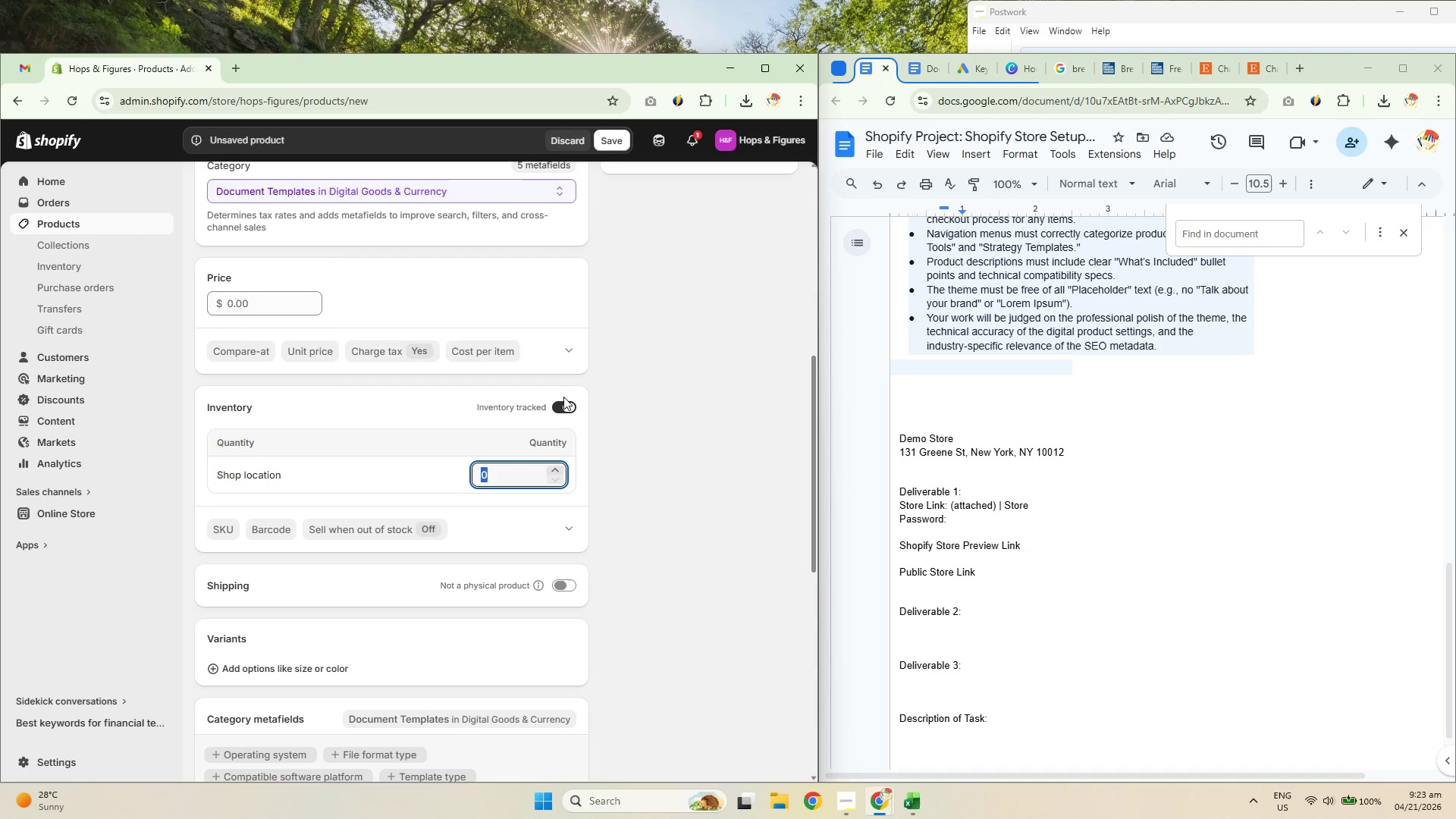 
left_click([563, 406])
 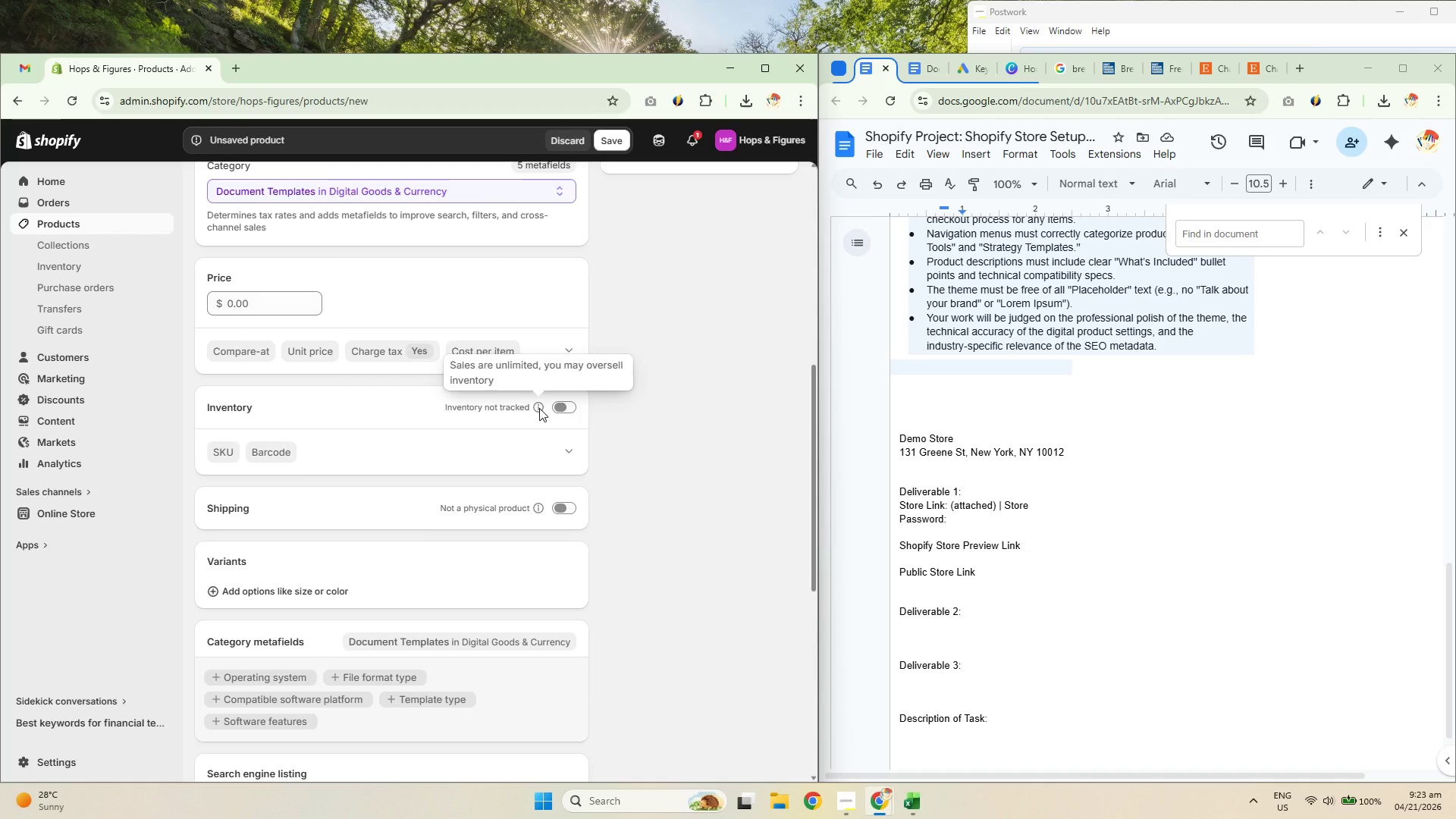 
wait(8.06)
 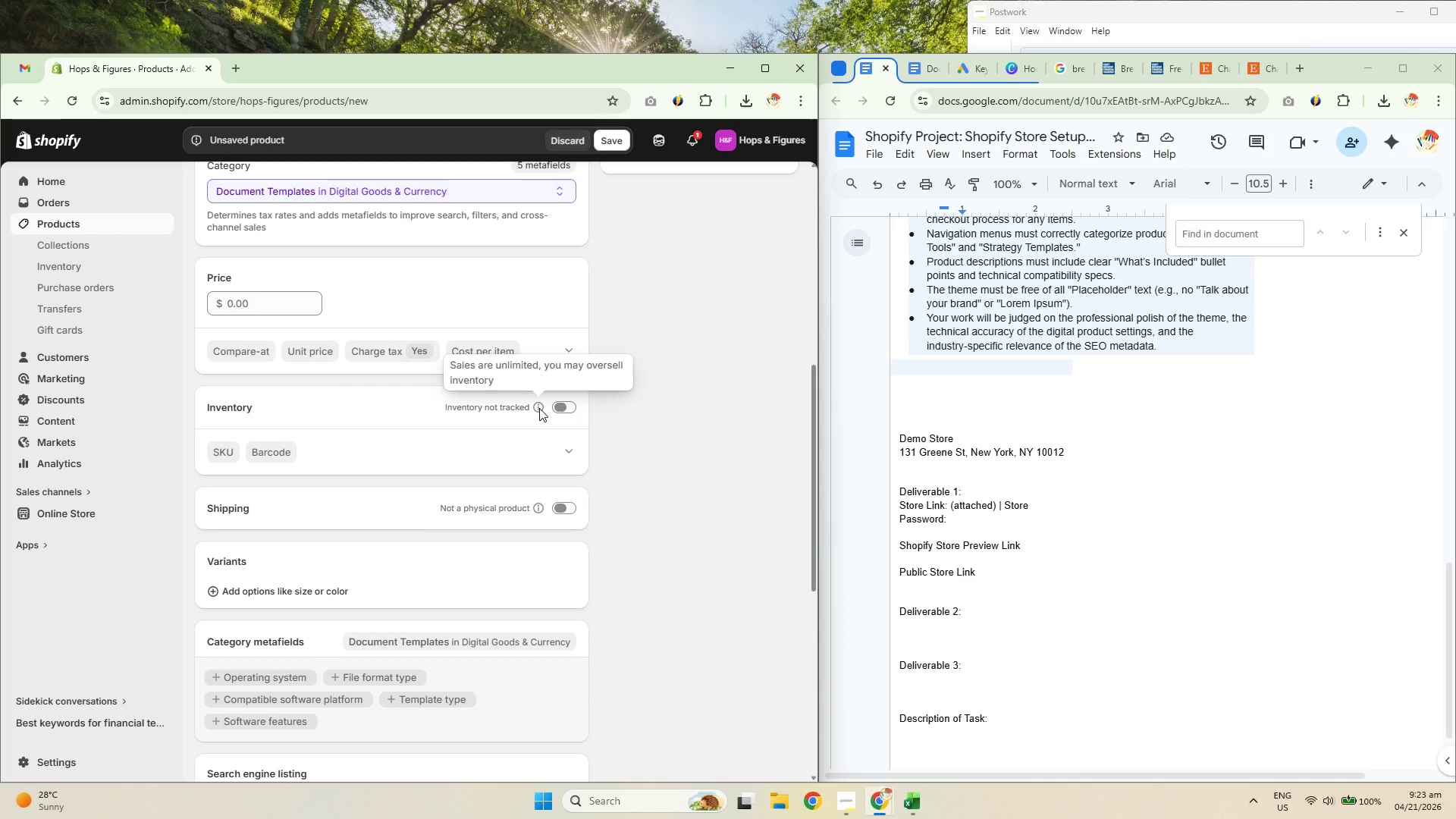 
scroll: coordinate [510, 471], scroll_direction: up, amount: 11.0
 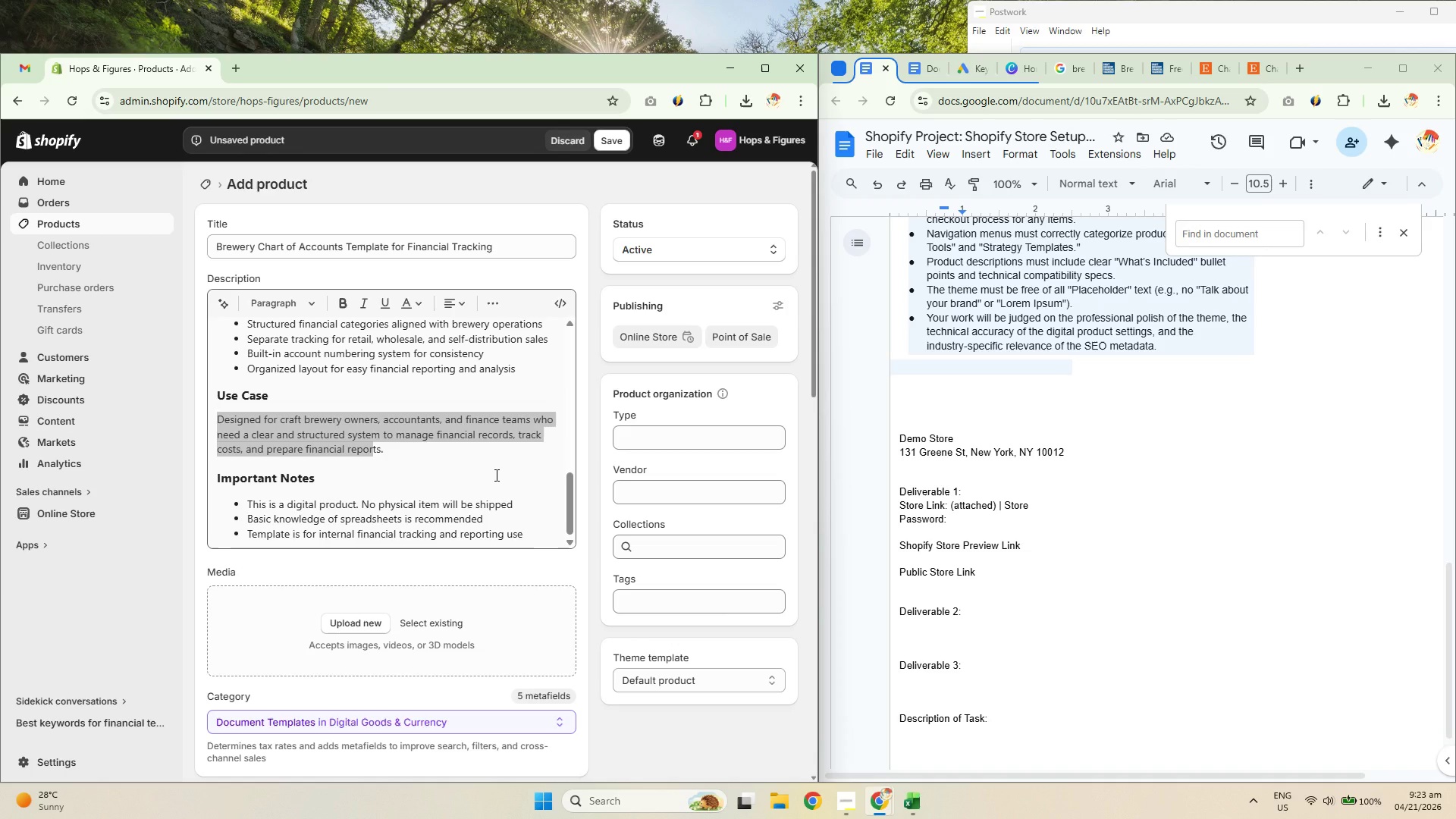 
scroll: coordinate [495, 475], scroll_direction: down, amount: 2.0
 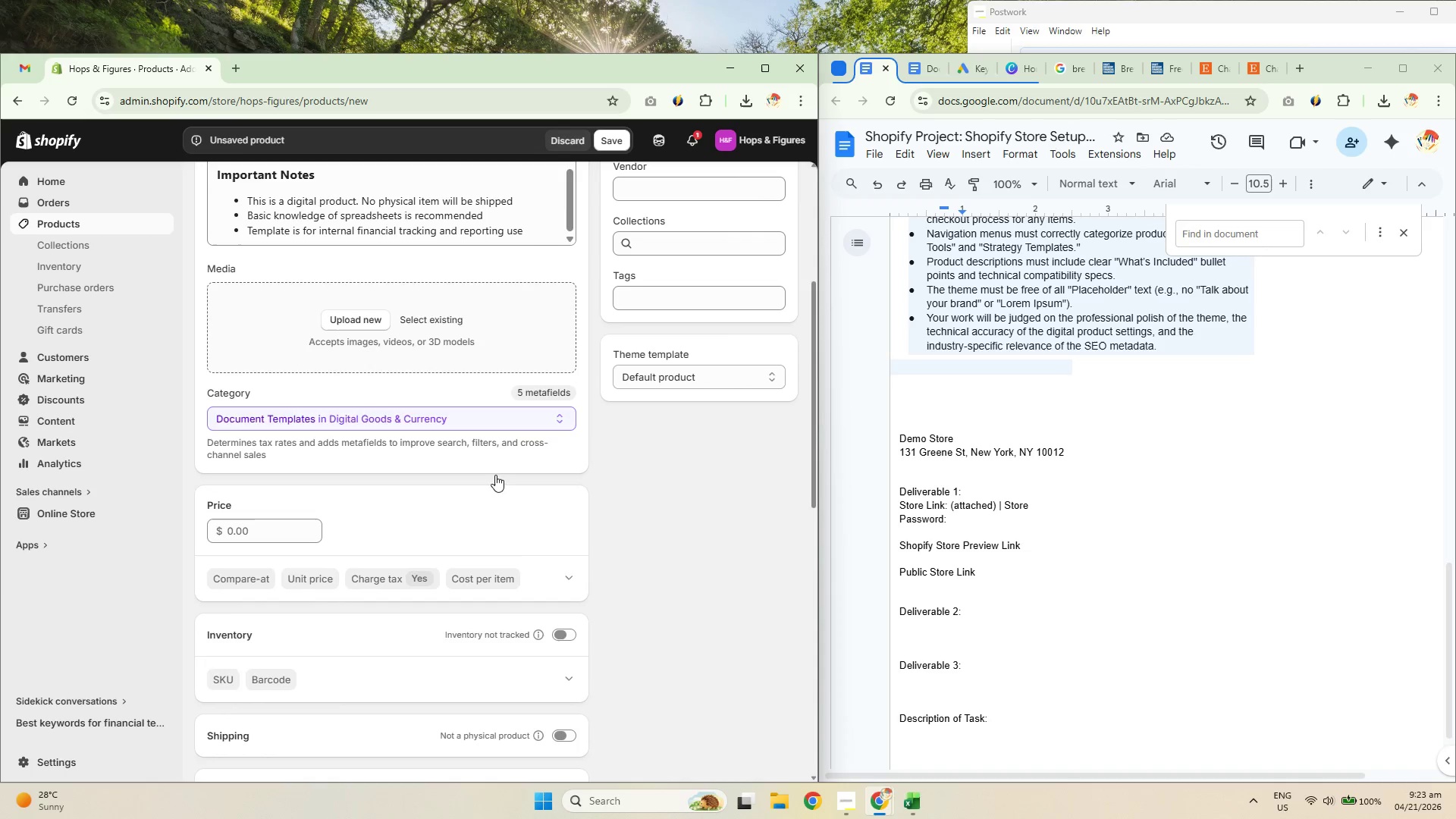 
scroll: coordinate [495, 475], scroll_direction: up, amount: 2.0
 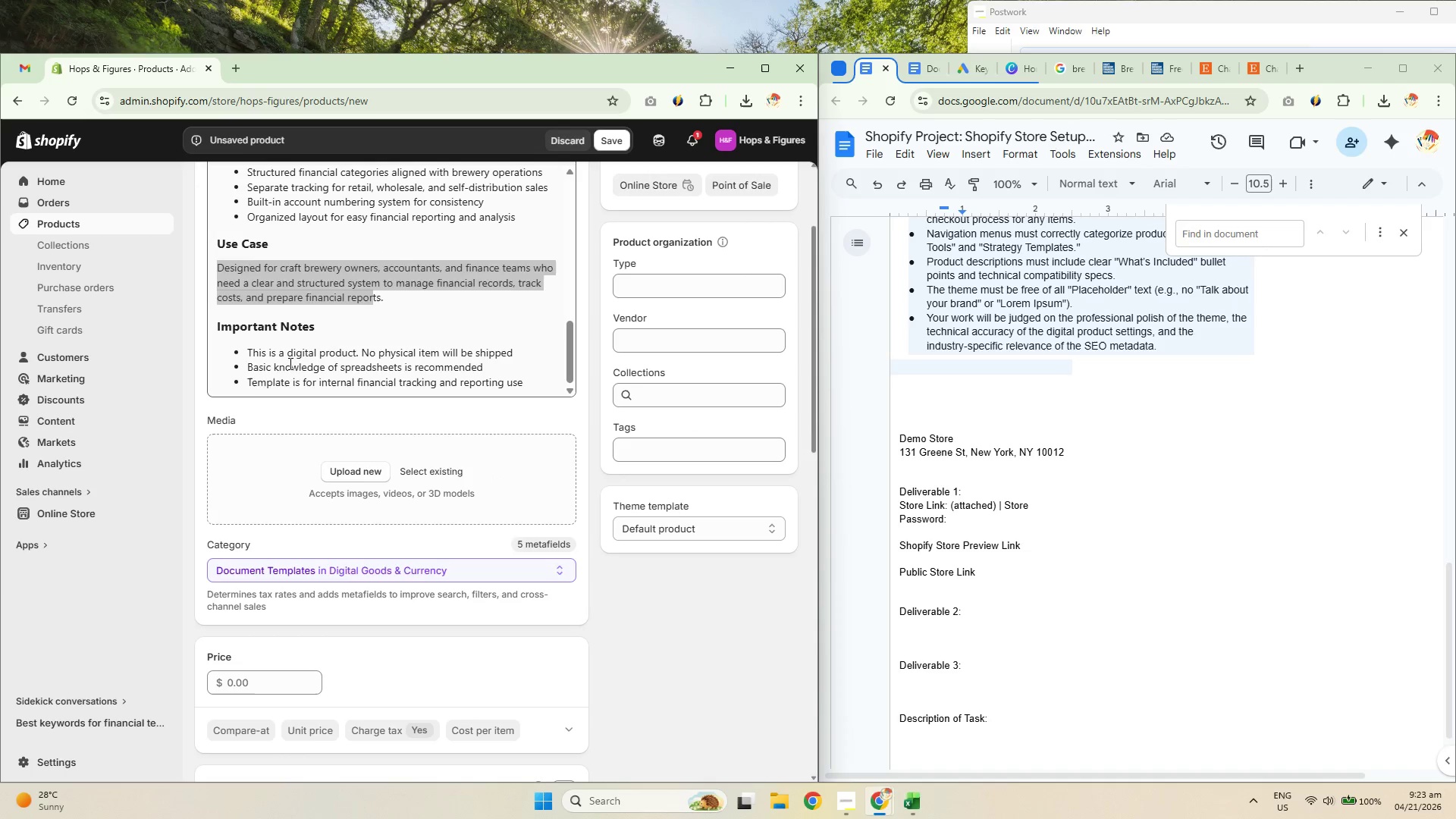 
scroll: coordinate [300, 442], scroll_direction: down, amount: 11.0
 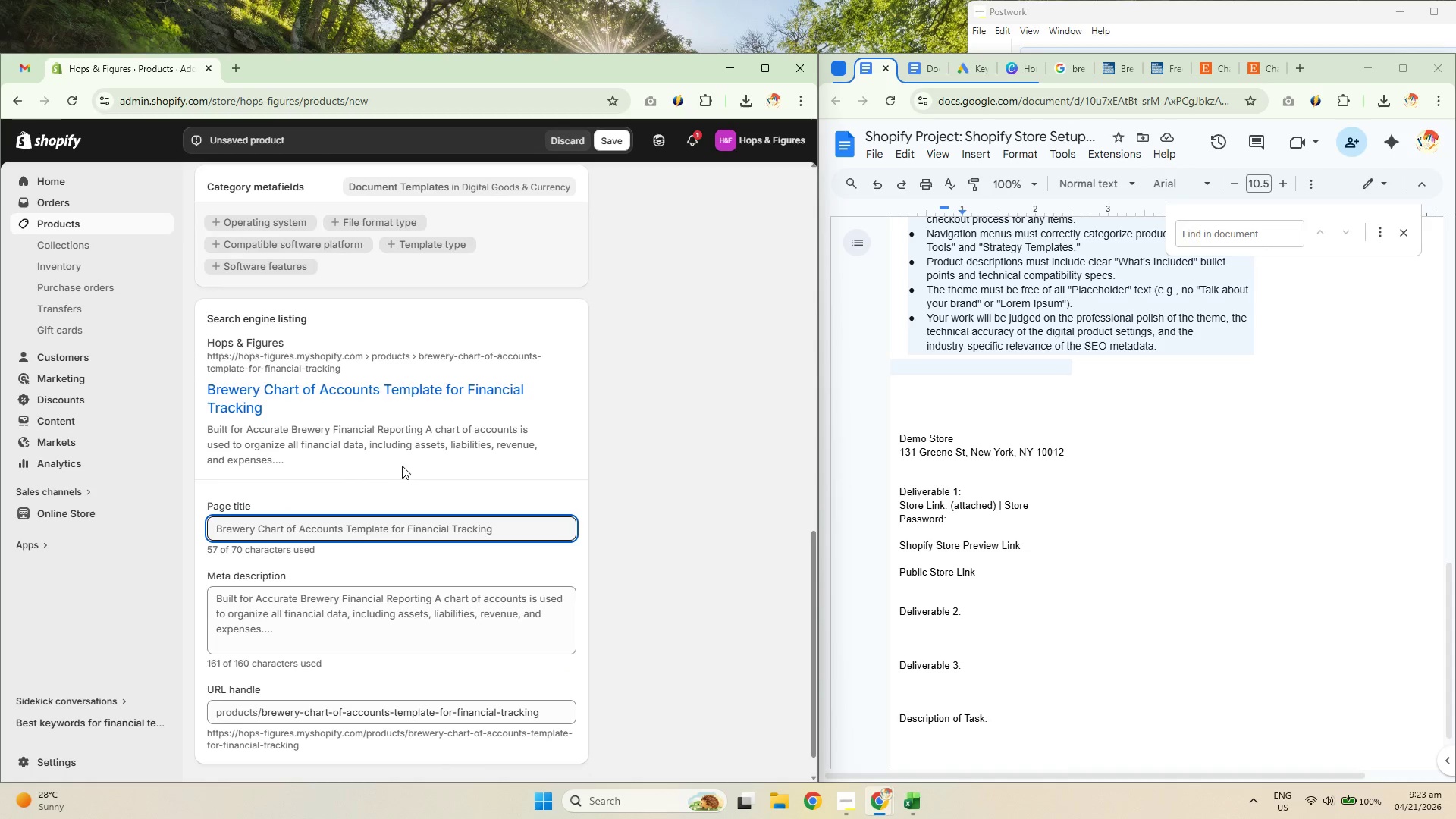 
scroll: coordinate [388, 444], scroll_direction: up, amount: 4.0
 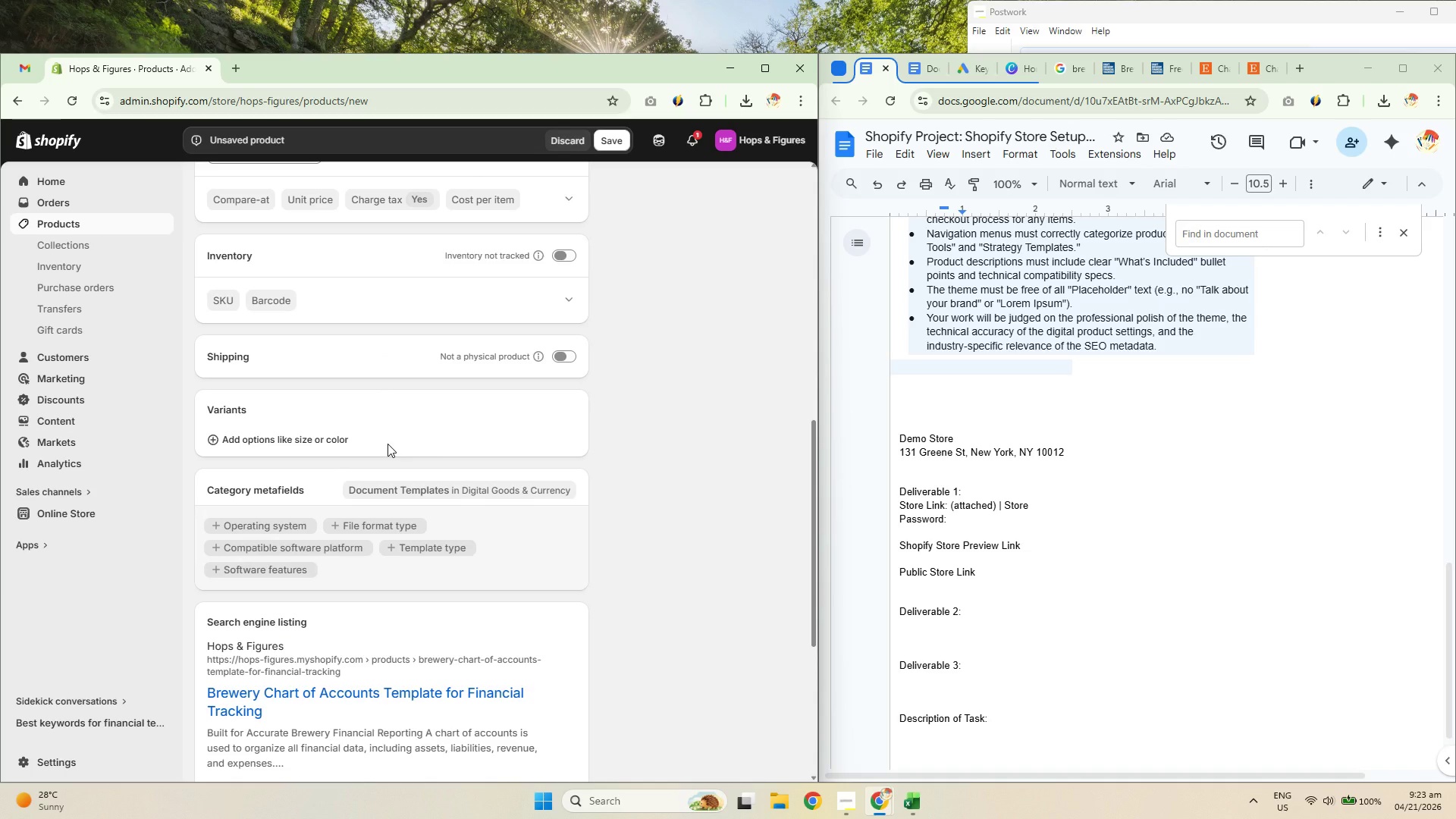 
scroll: coordinate [388, 444], scroll_direction: down, amount: 3.0
 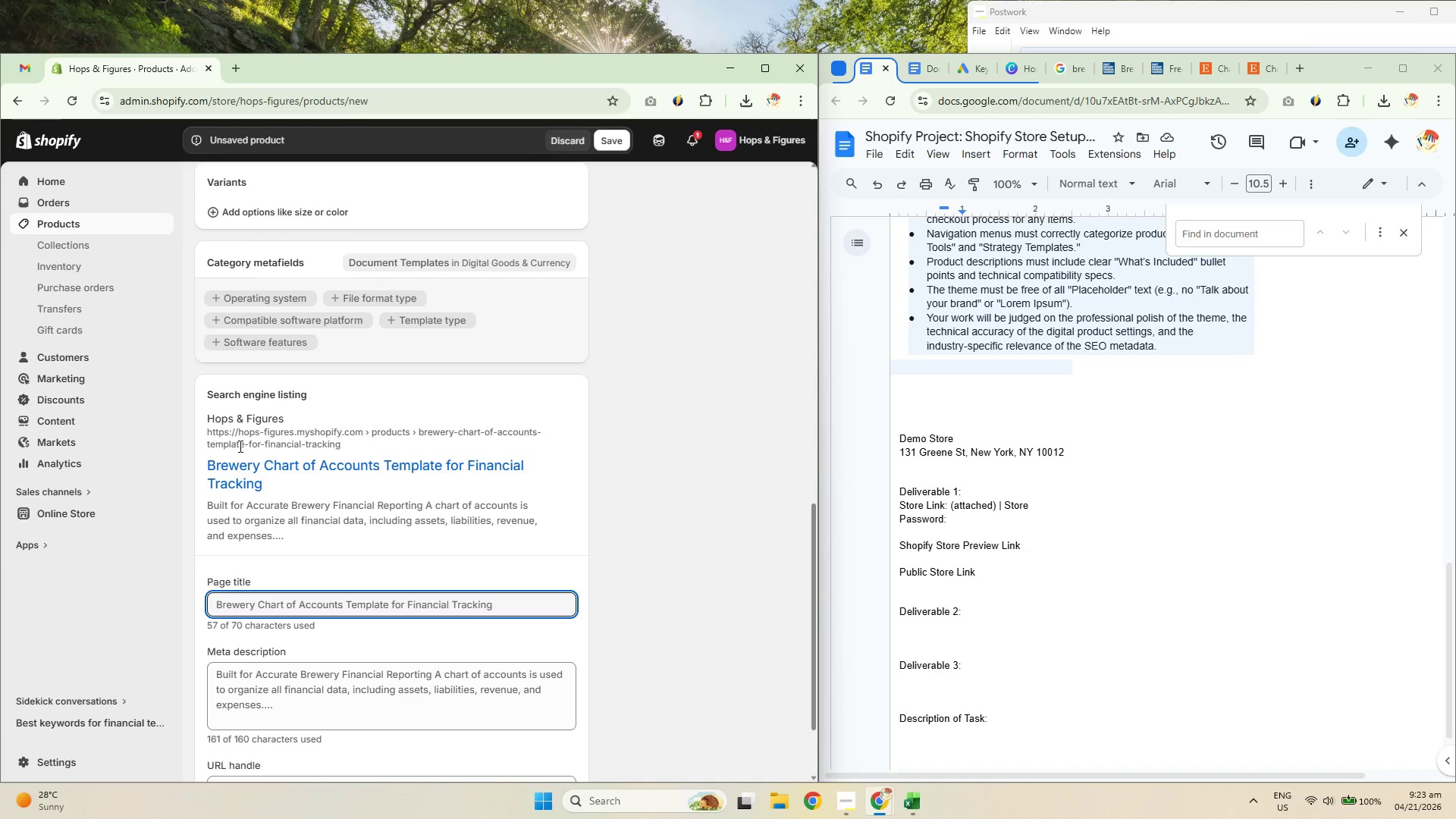 
wait(5.02)
 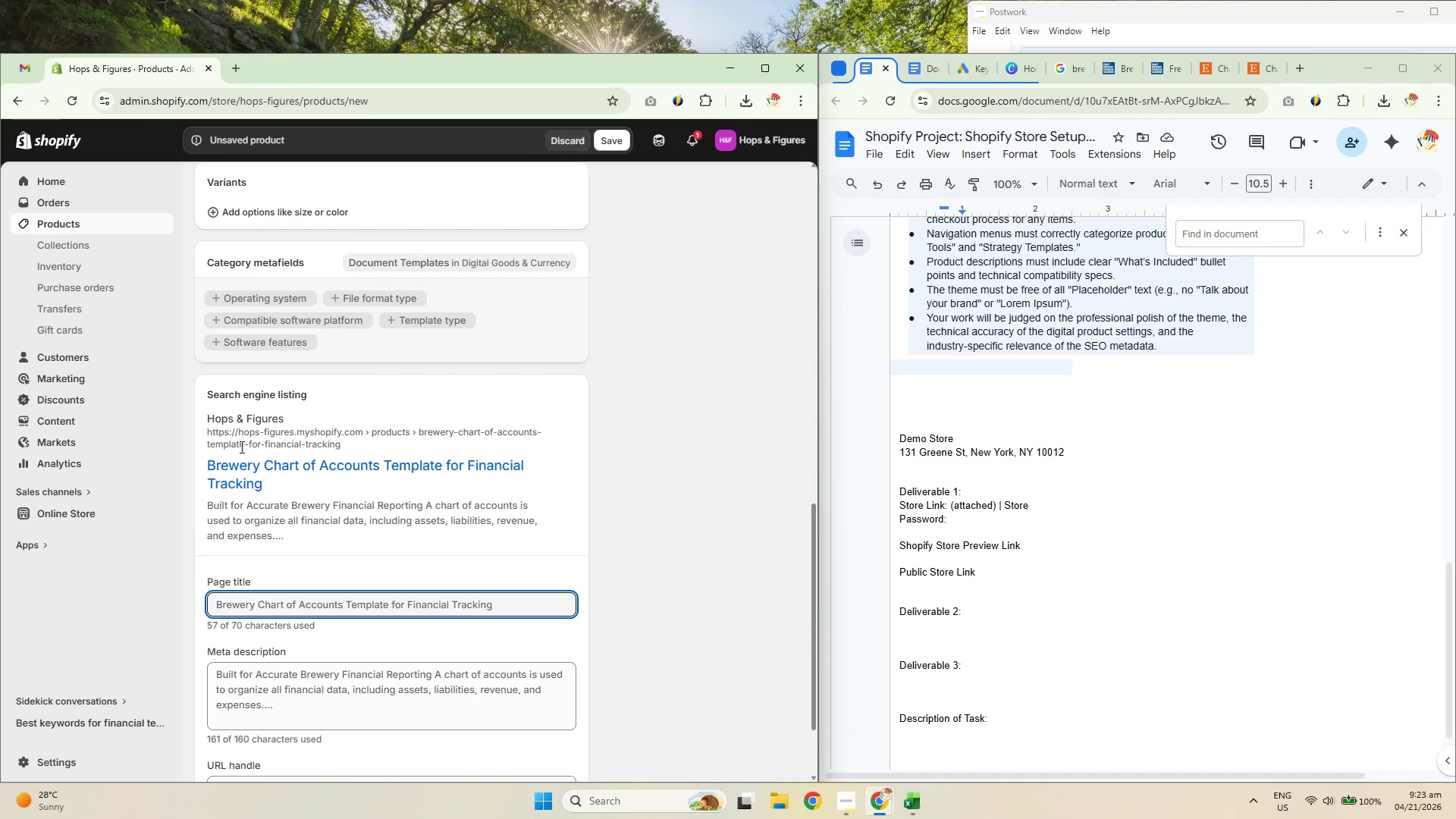 
left_click_drag(start_coordinate=[196, 416], to_coordinate=[301, 441])
 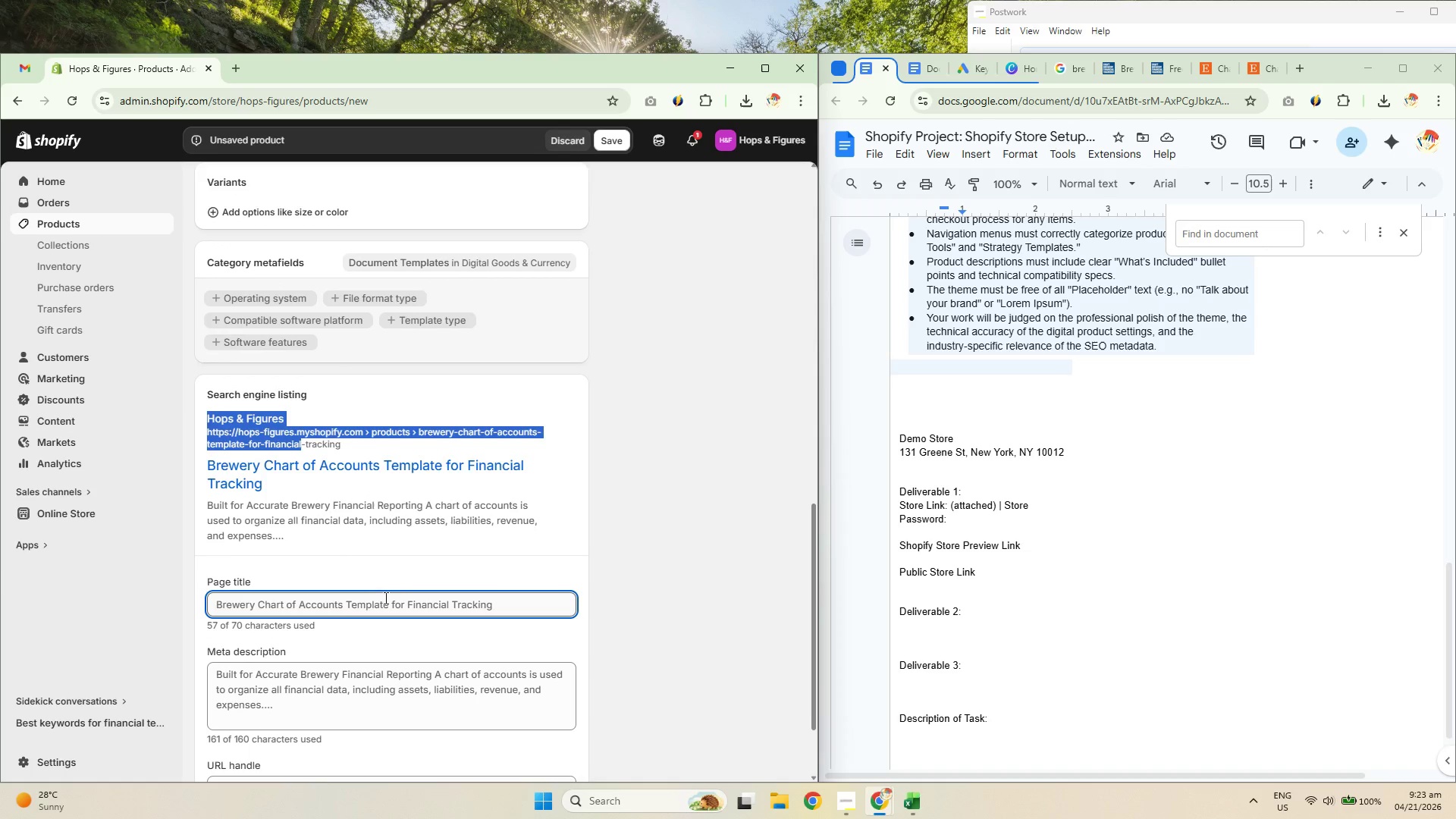 
scroll: coordinate [337, 583], scroll_direction: down, amount: 4.0
 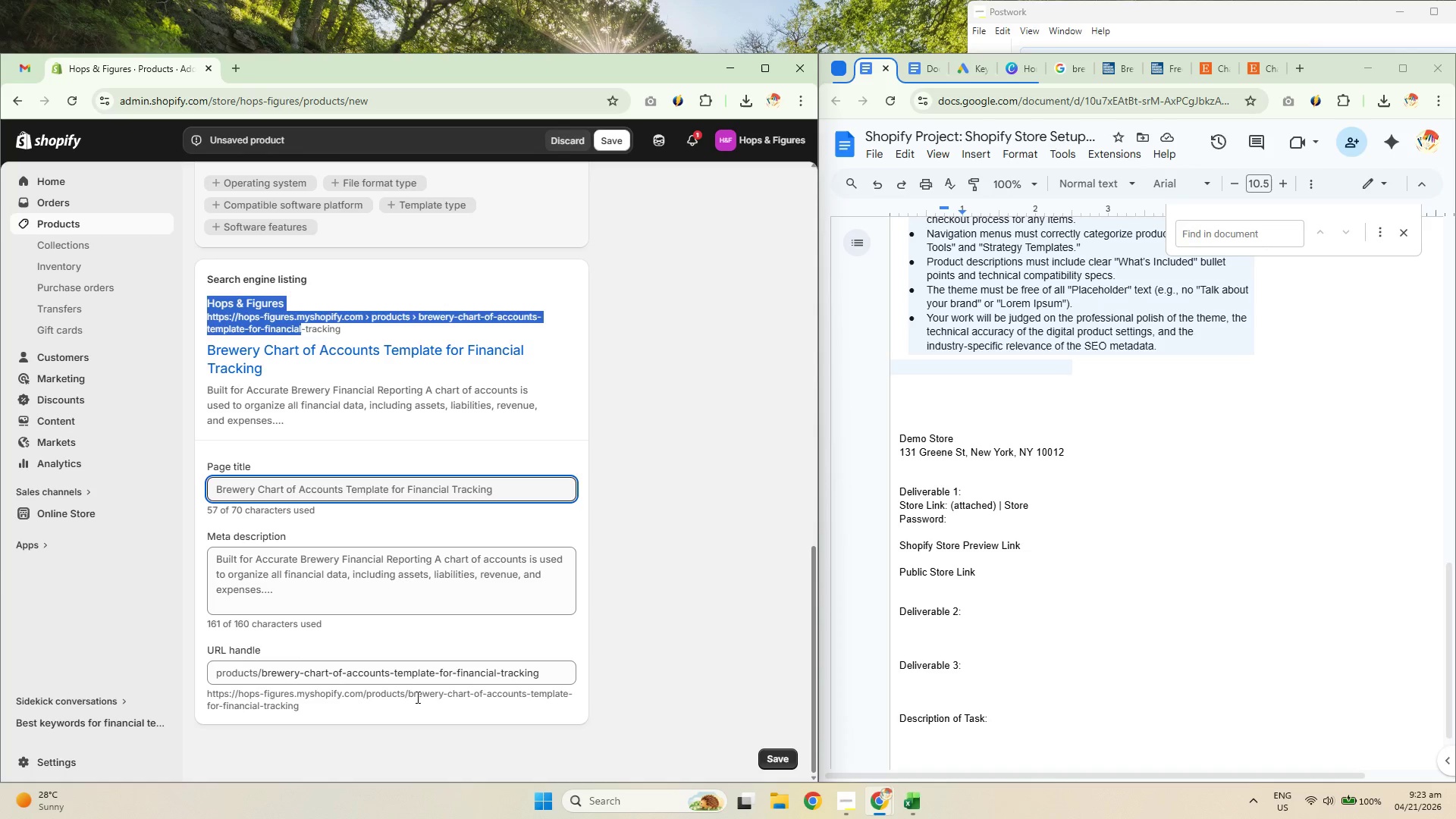 
scroll: coordinate [555, 666], scroll_direction: up, amount: 14.0
 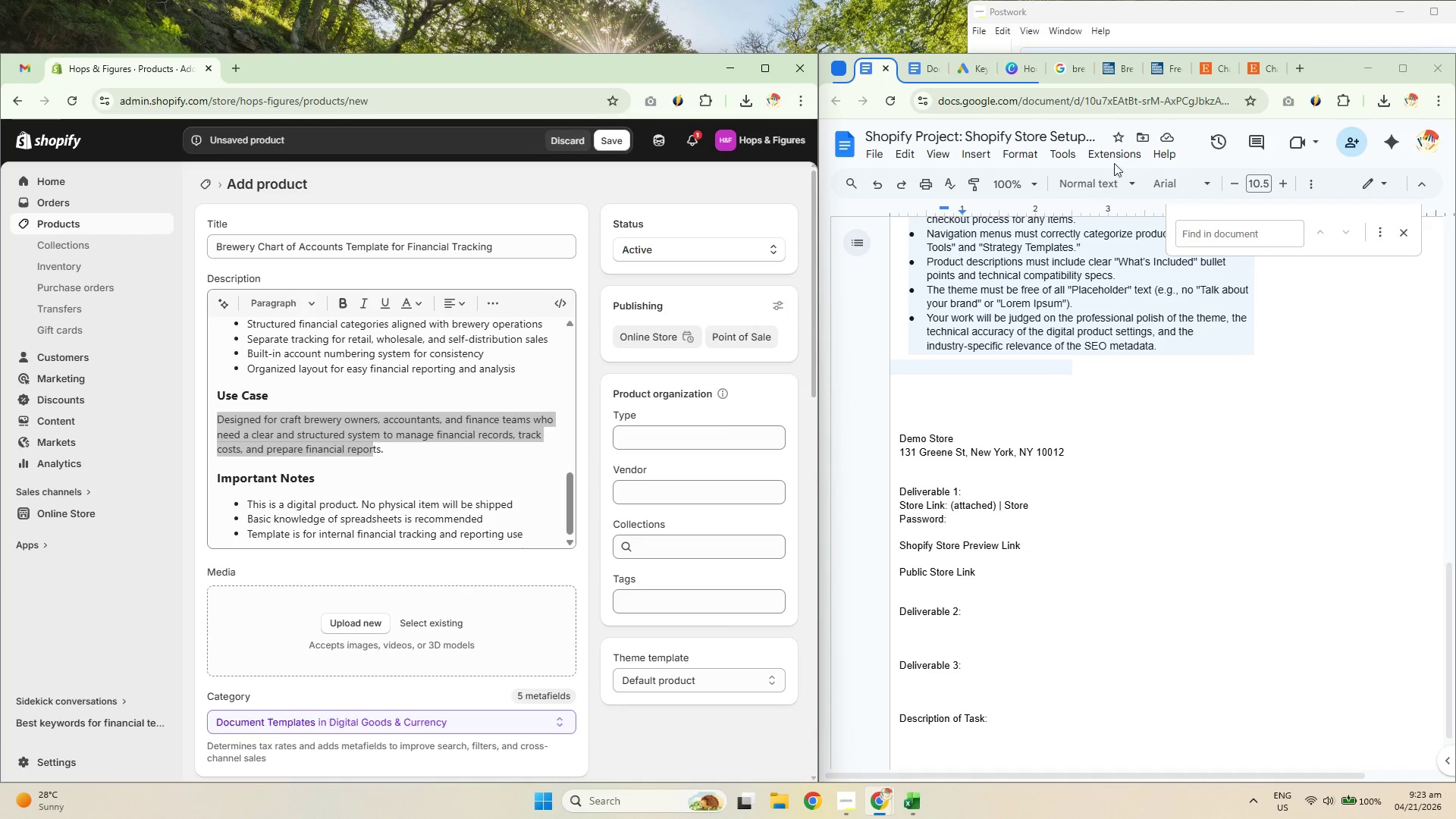 
wait(7.0)
 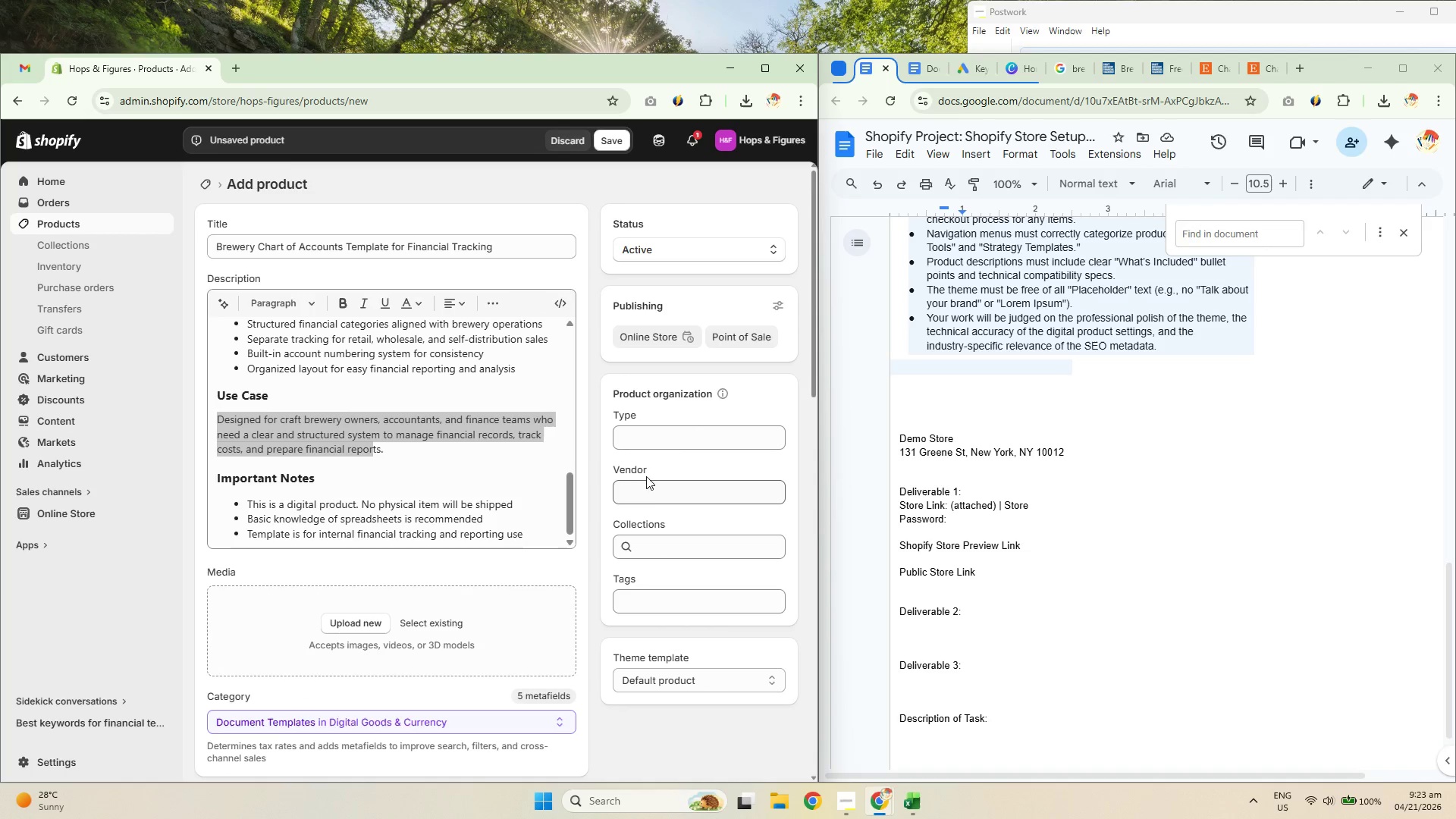 
left_click([1200, 20])